 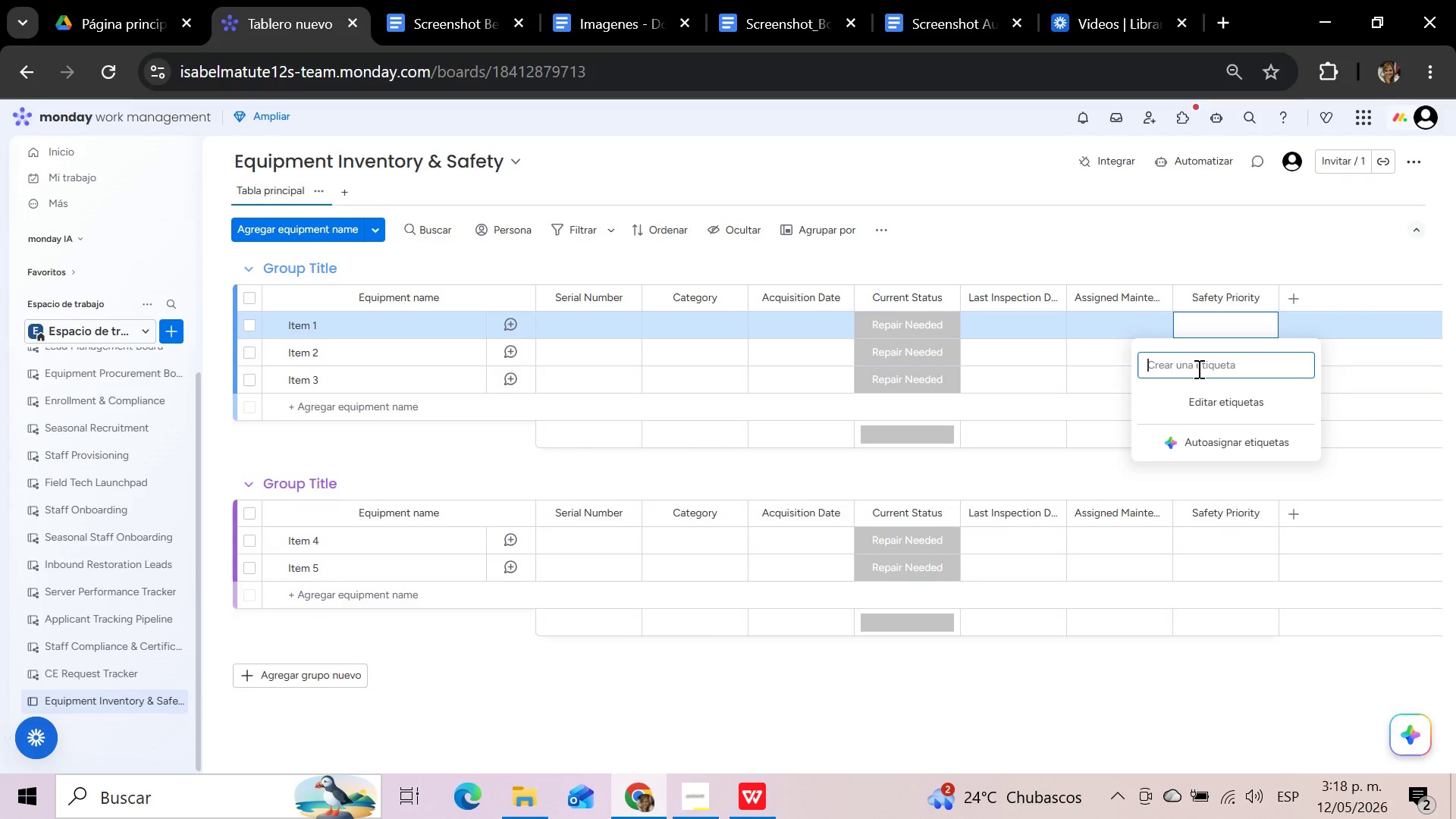 
type(Critical)
 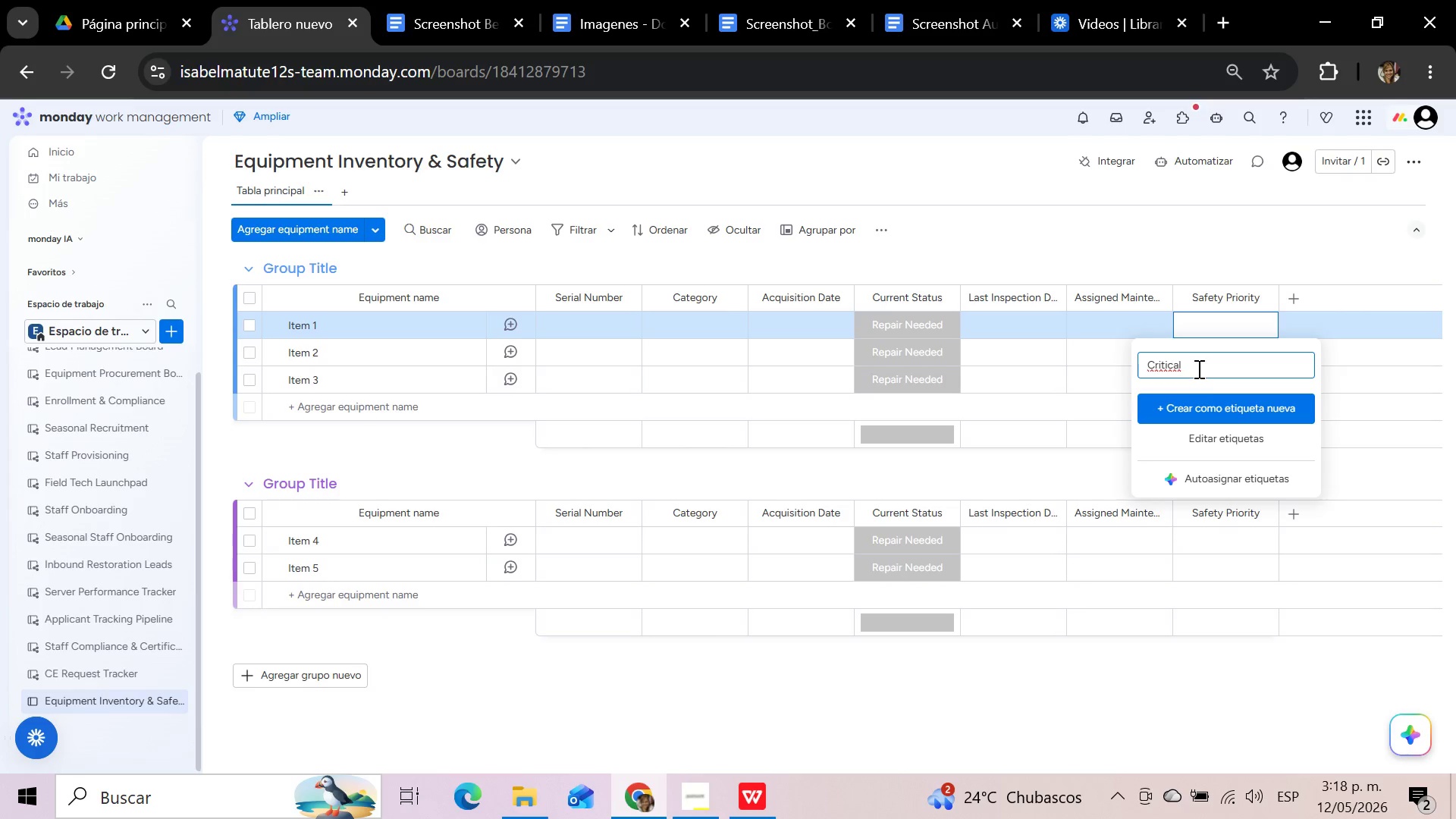 
left_click([1213, 404])
 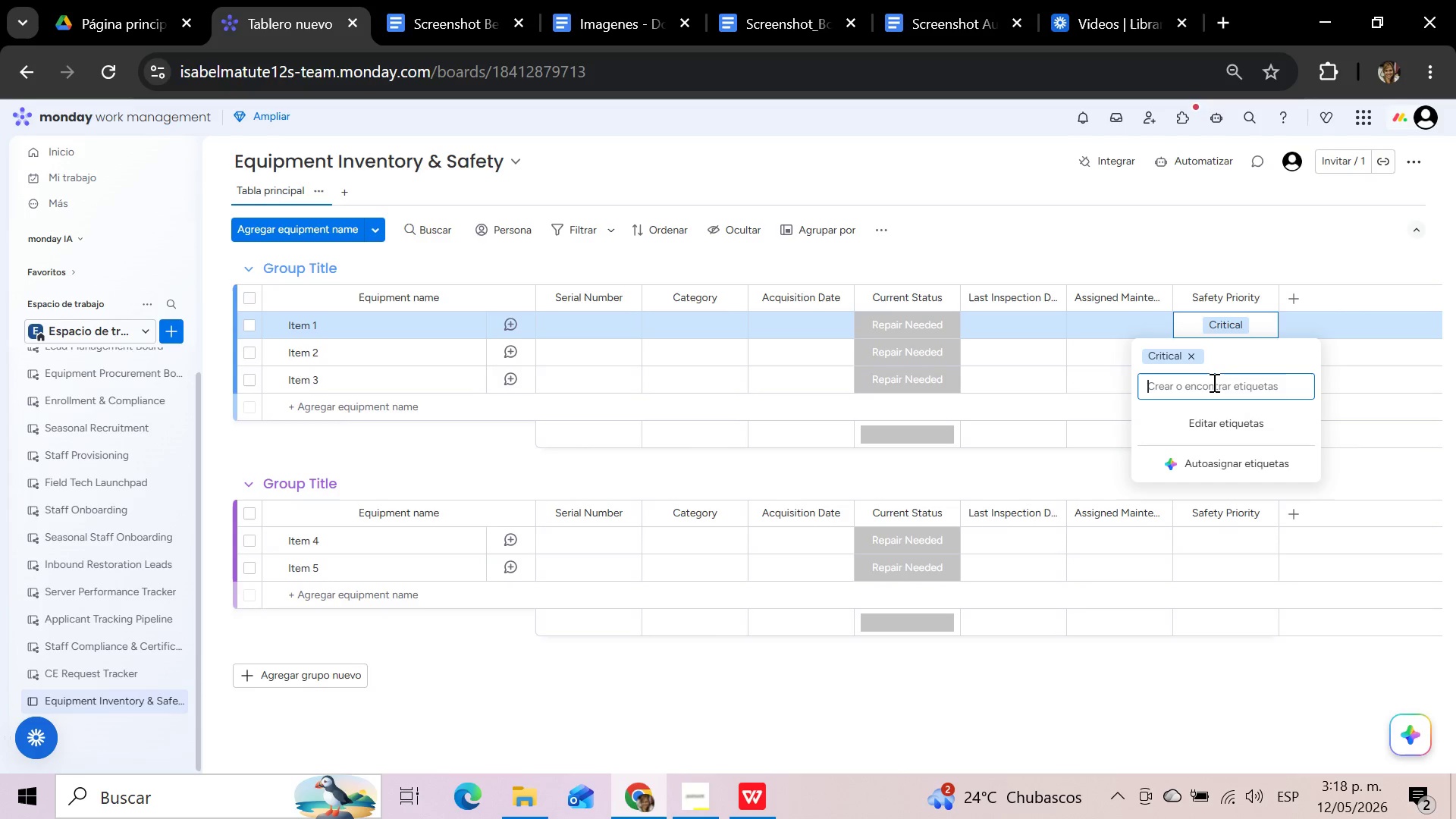 
type(Standard)
 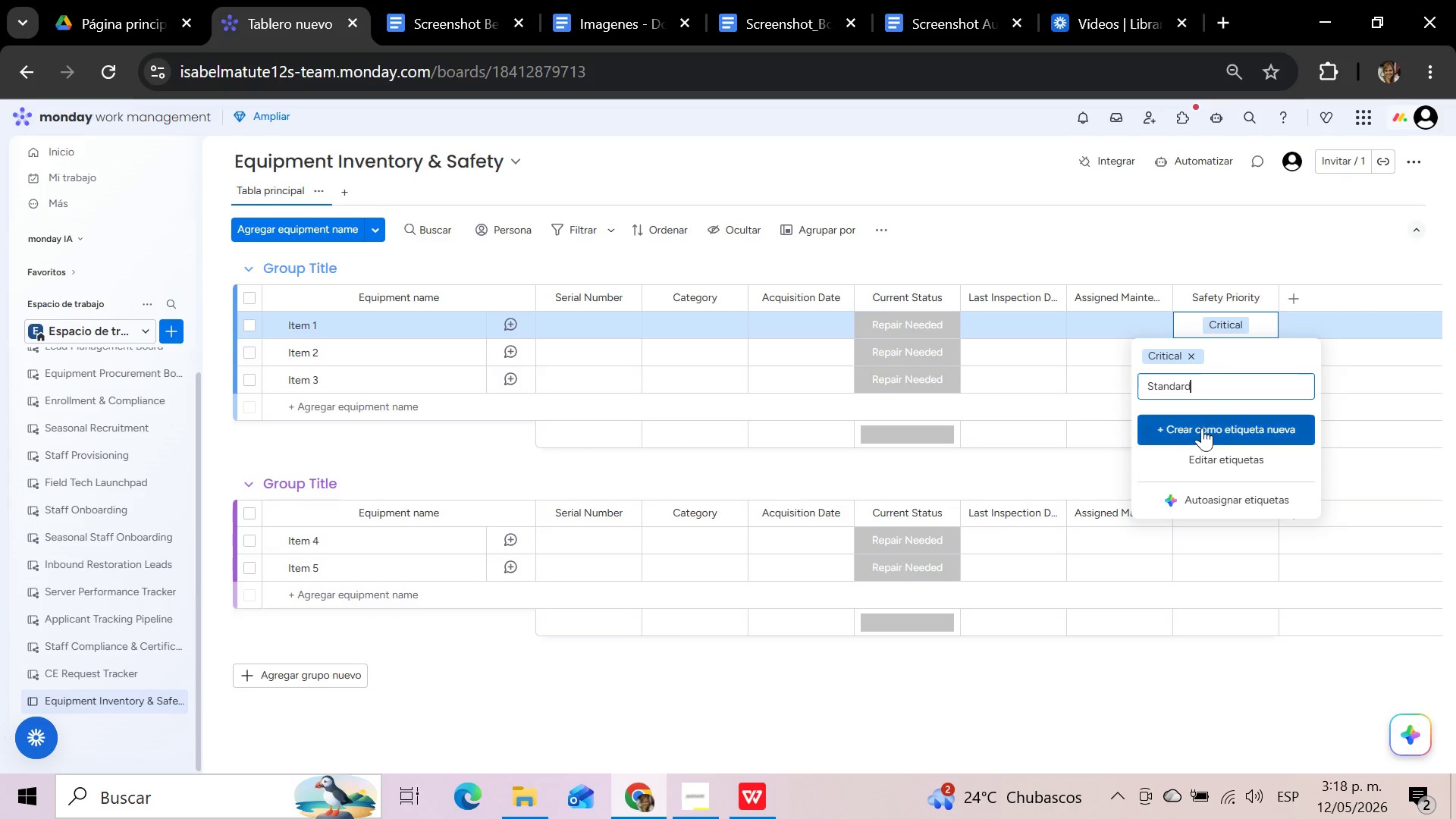 
left_click([1202, 431])
 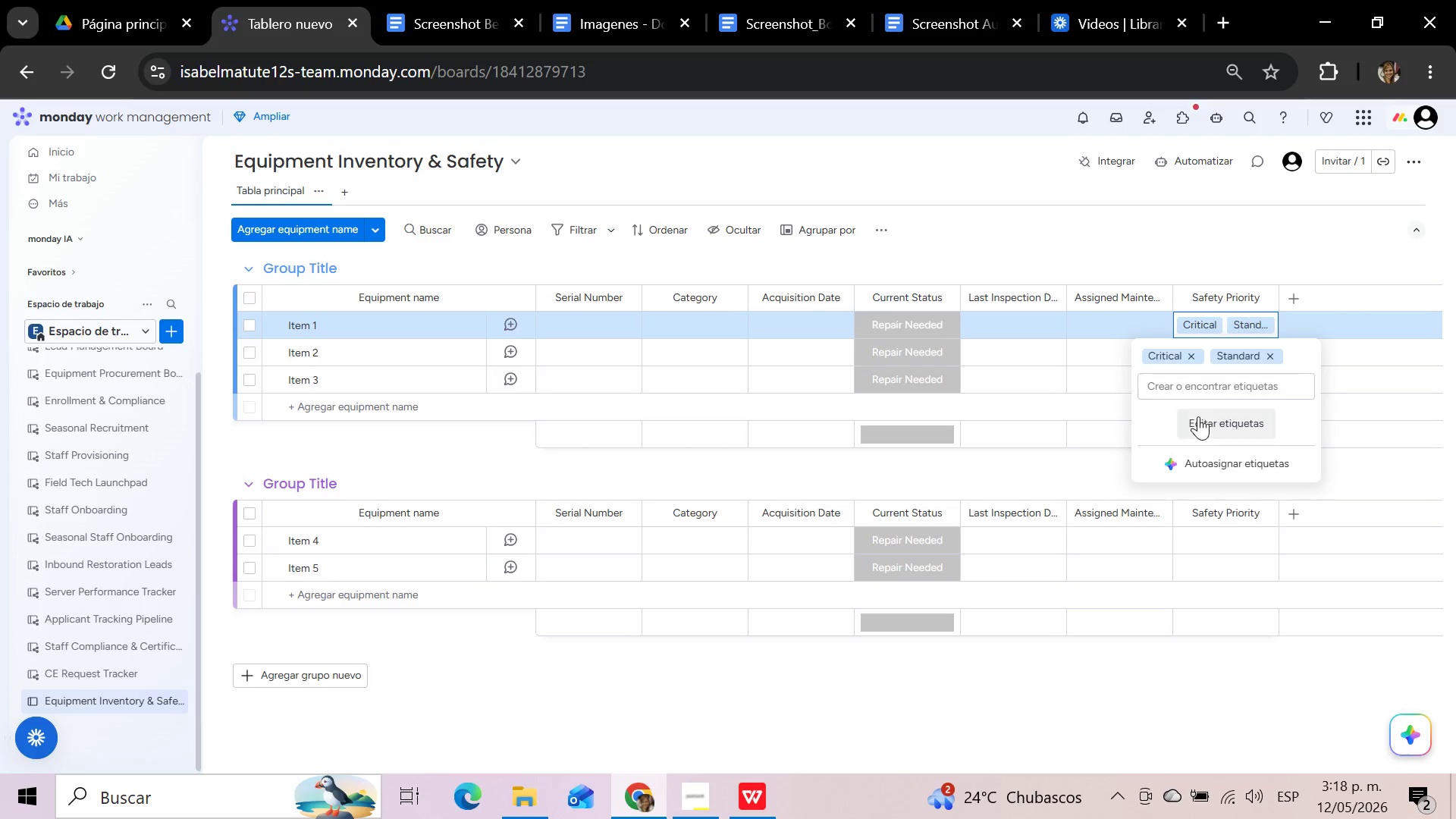 
left_click([1196, 394])
 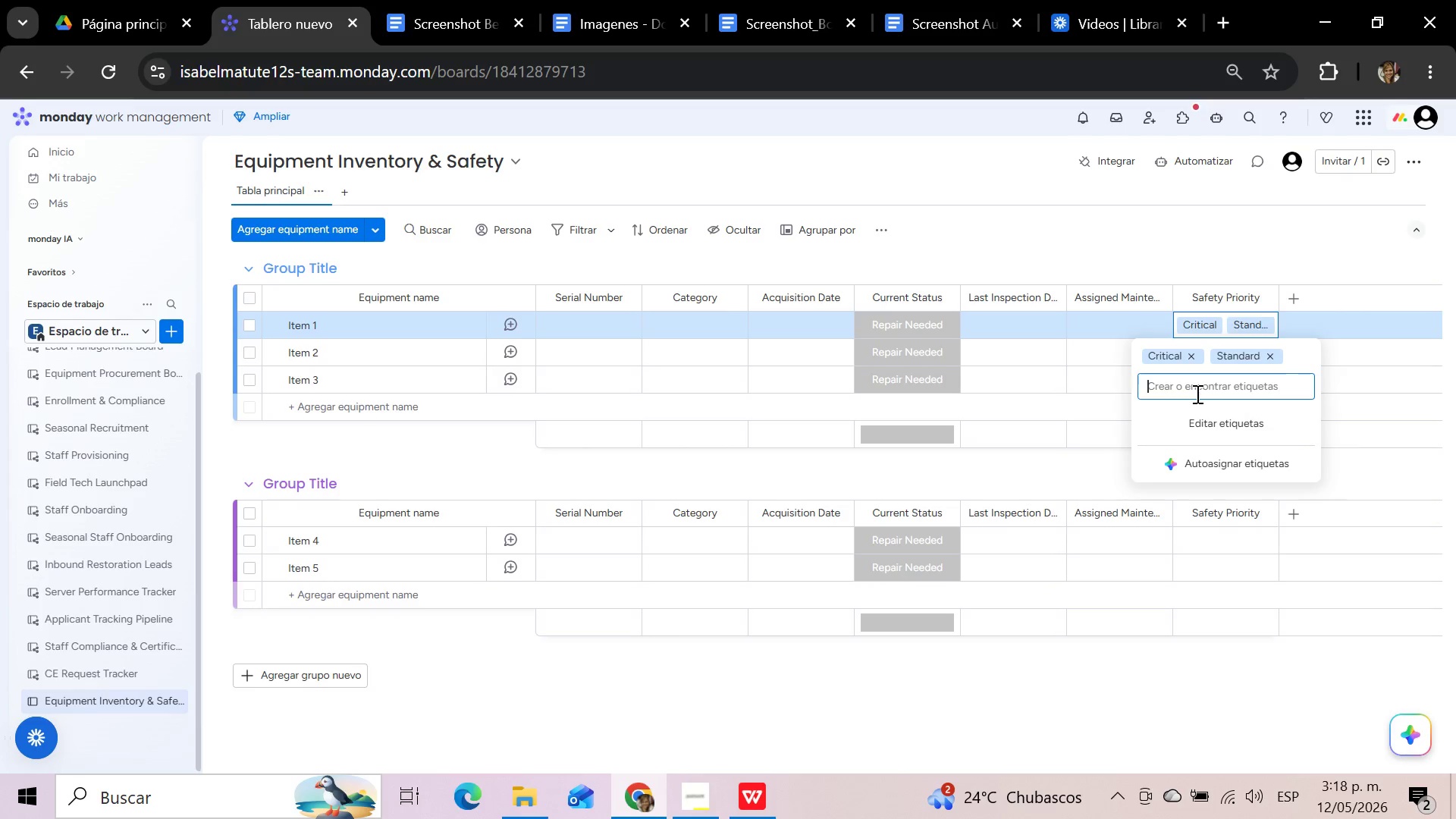 
type(Low)
 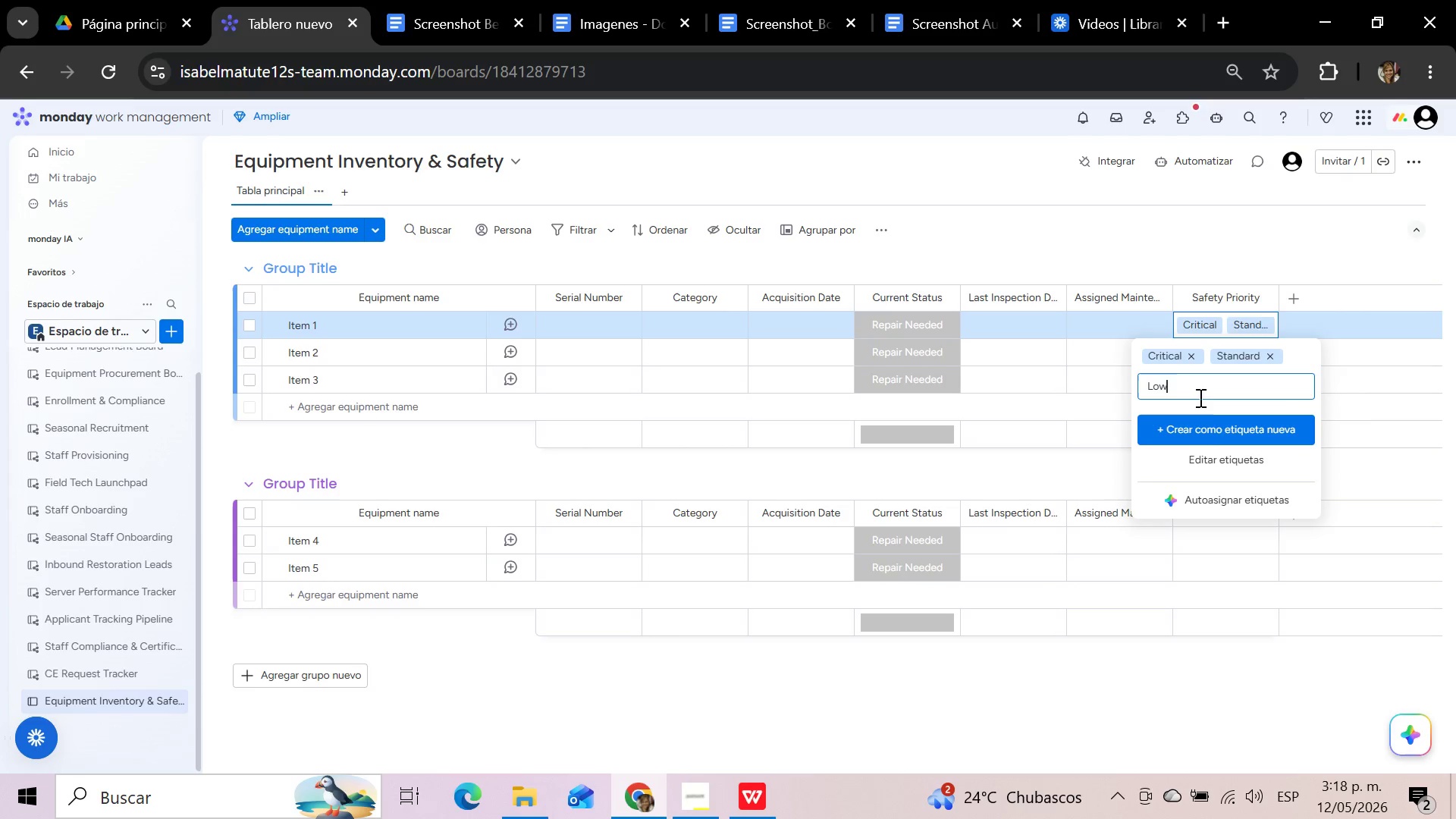 
left_click([1210, 425])
 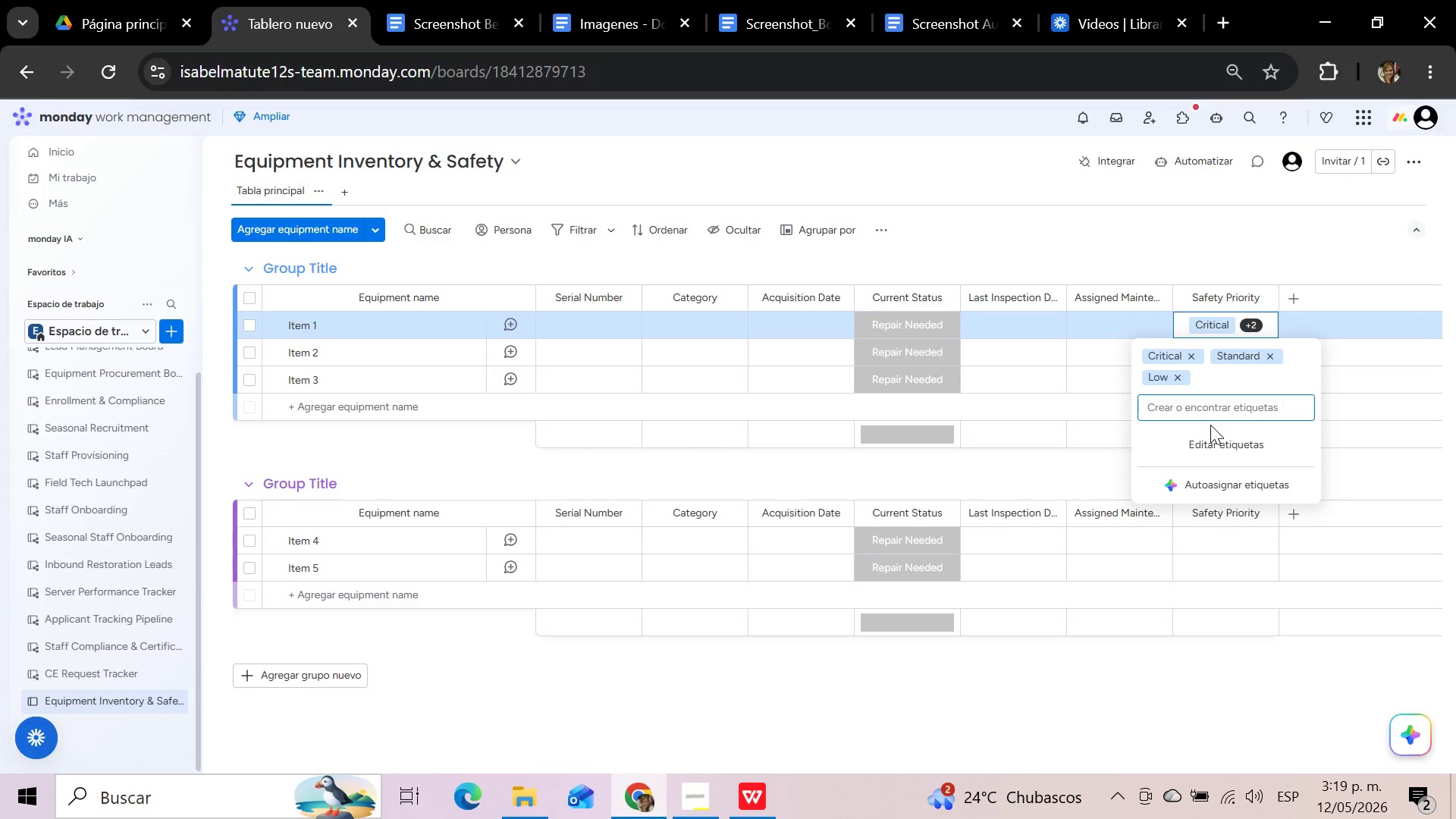 
wait(9.28)
 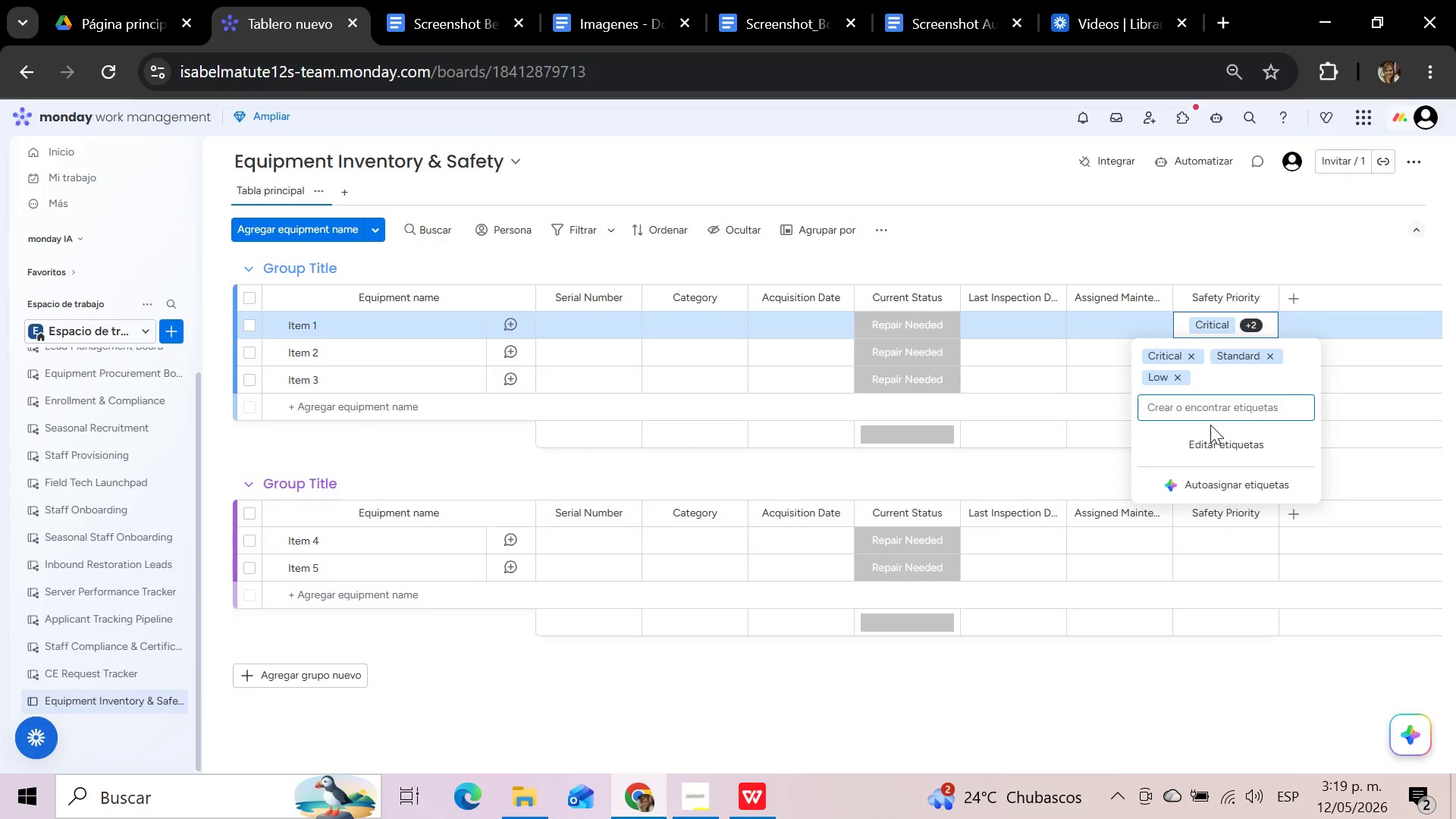 
left_click([1194, 353])
 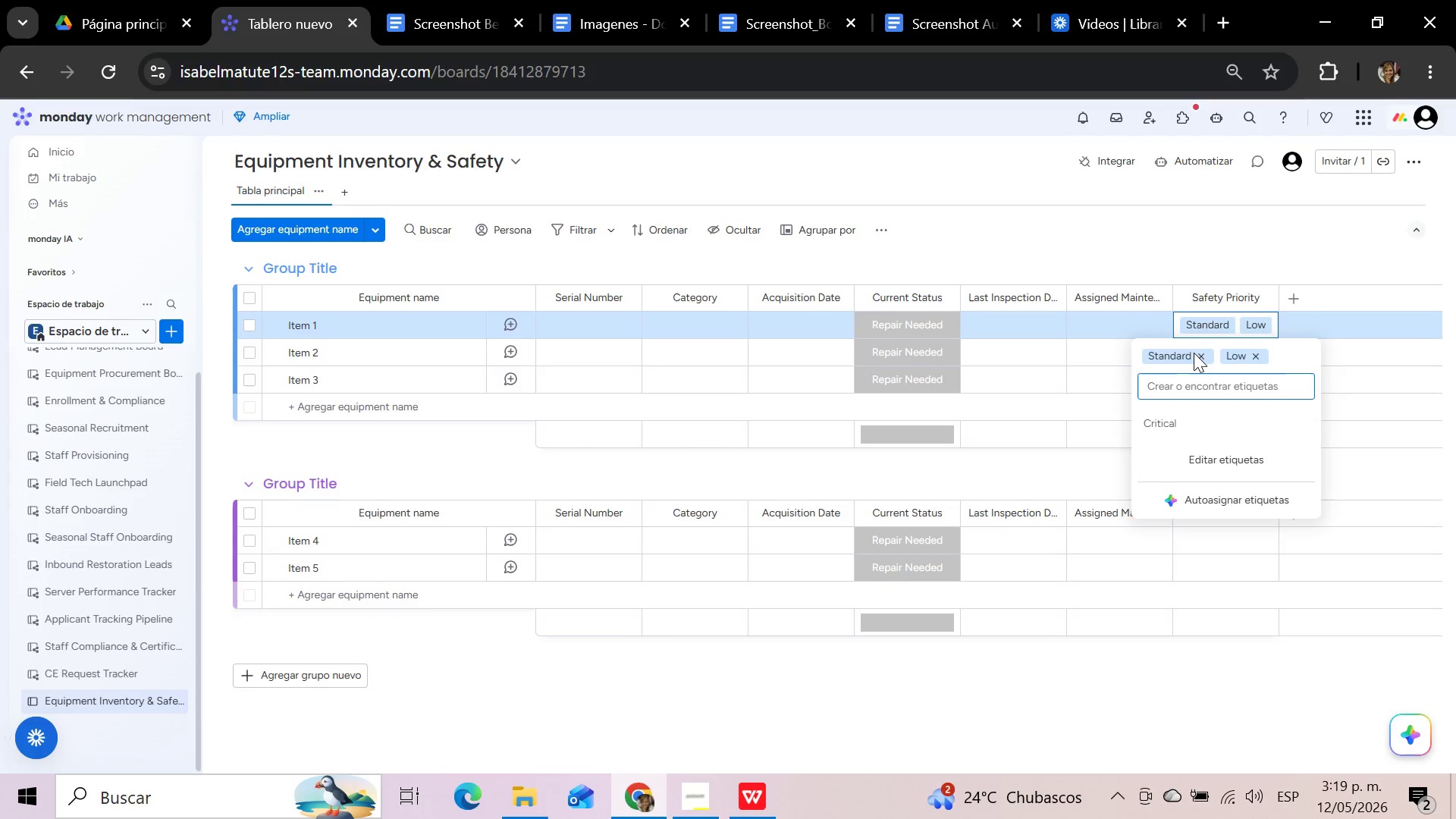 
left_click([1201, 352])
 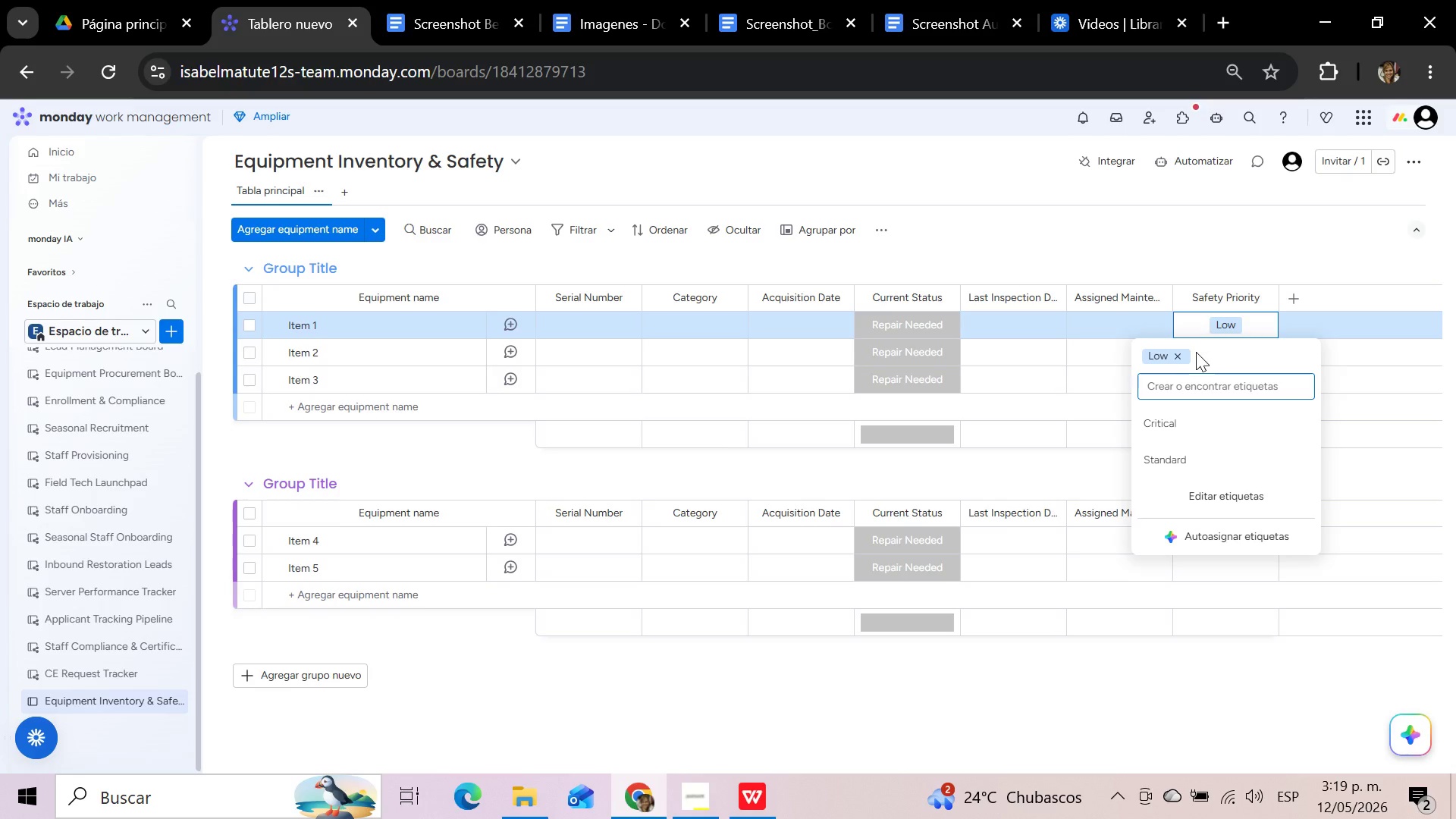 
left_click([1175, 355])
 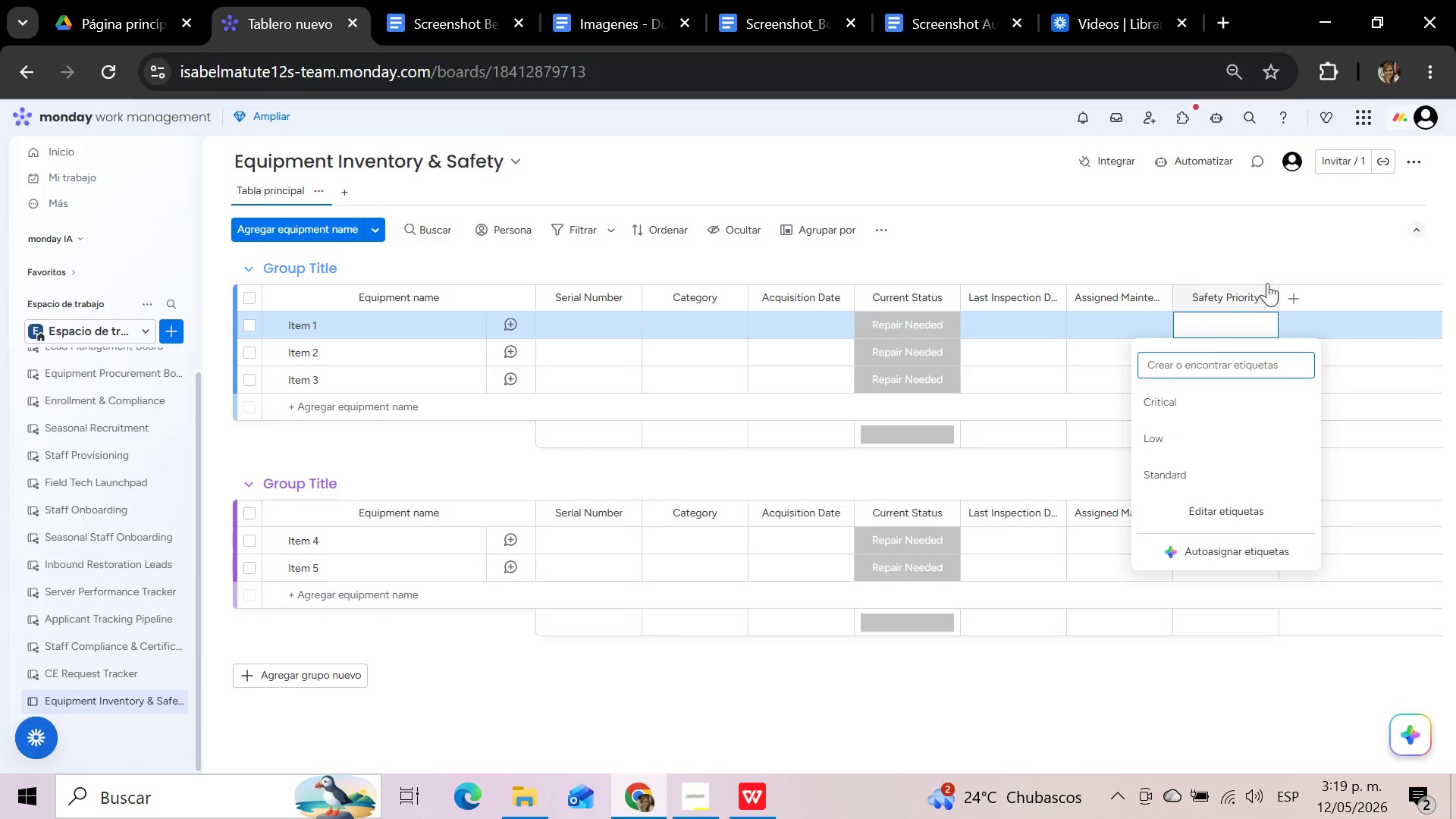 
left_click([1301, 237])
 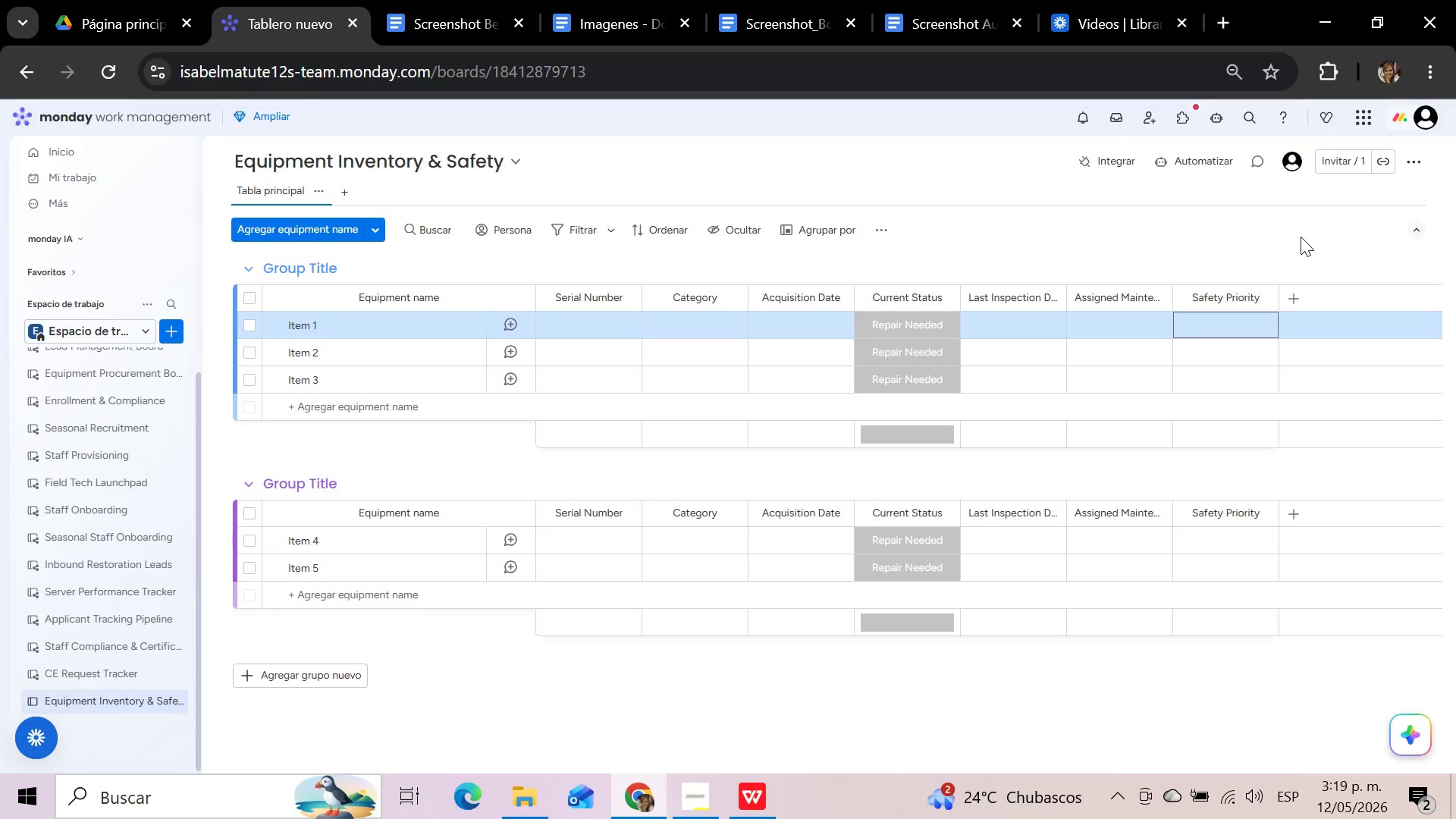 
scroll: coordinate [1301, 237], scroll_direction: up, amount: 2.0
 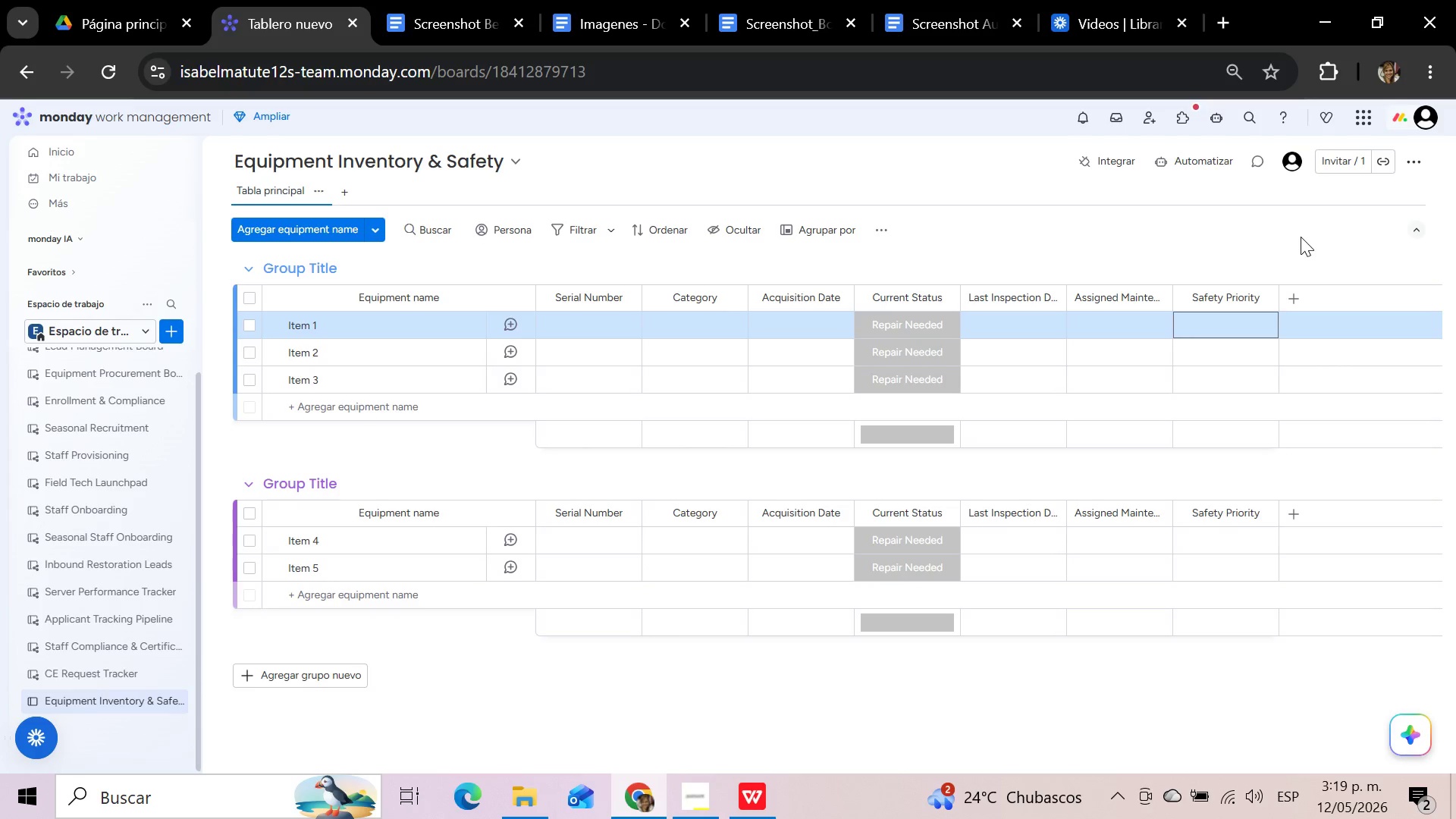 
scroll: coordinate [1301, 237], scroll_direction: down, amount: 2.0
 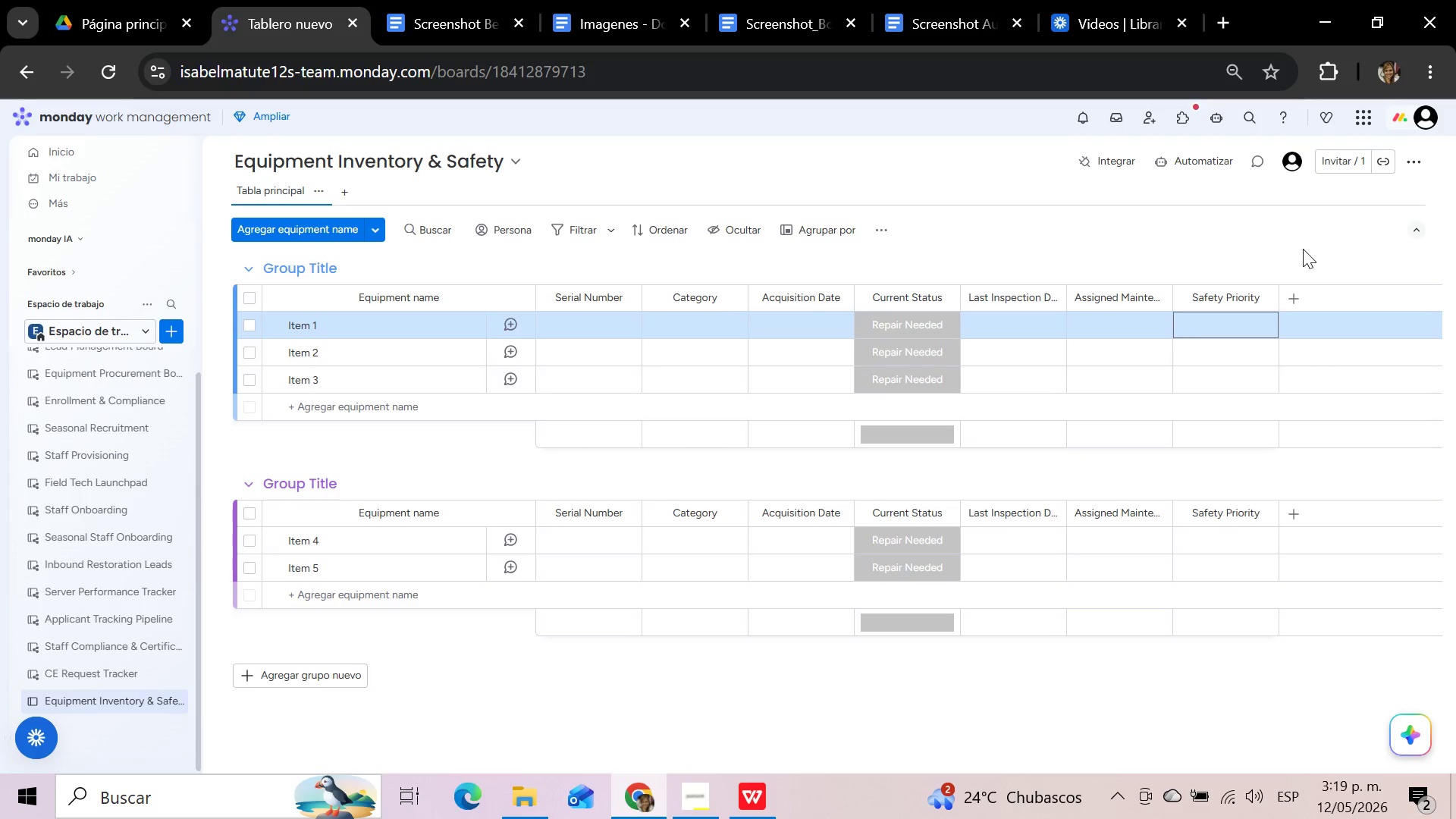 
wait(8.42)
 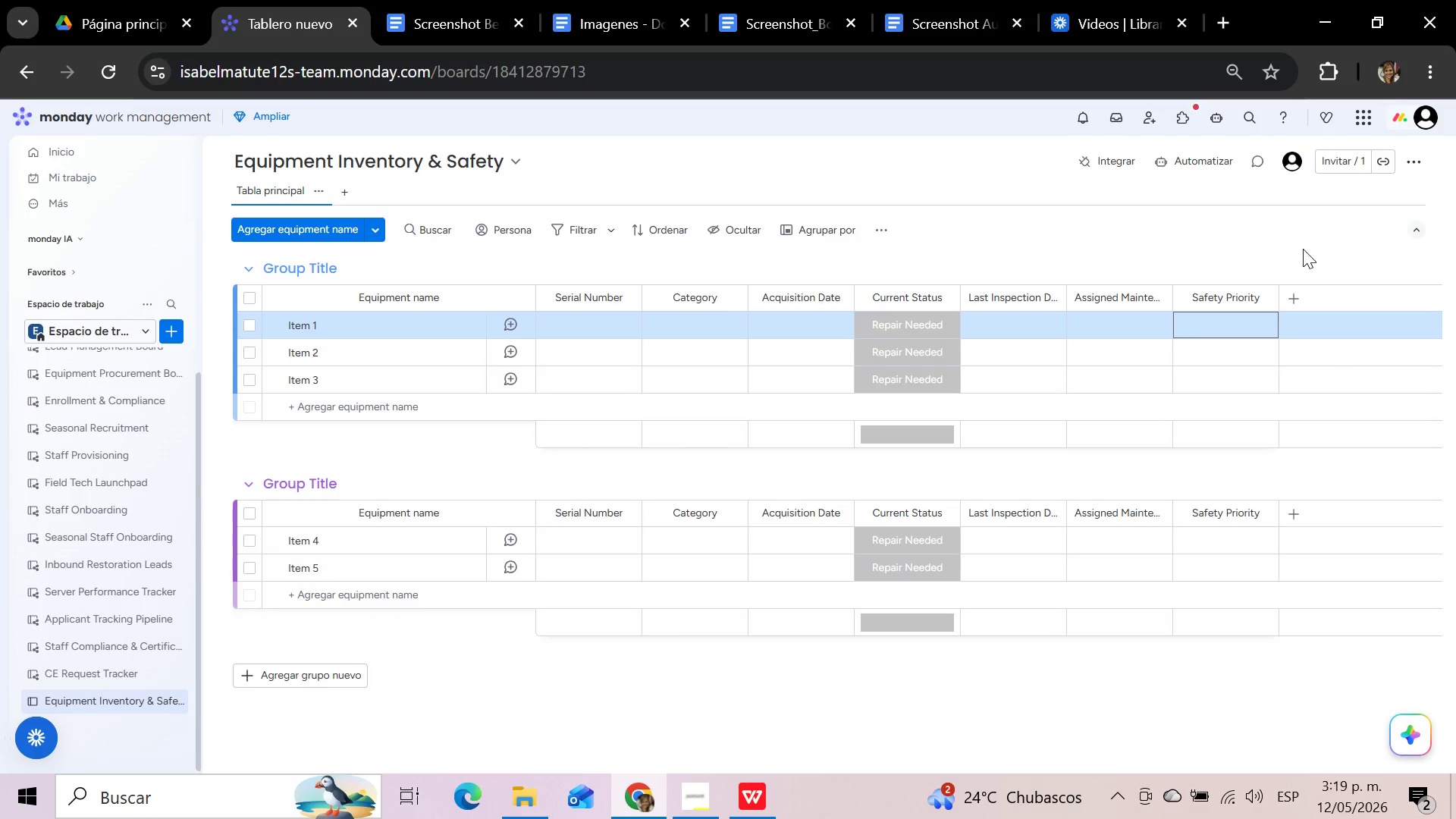 
scroll: coordinate [1226, 232], scroll_direction: up, amount: 3.0
 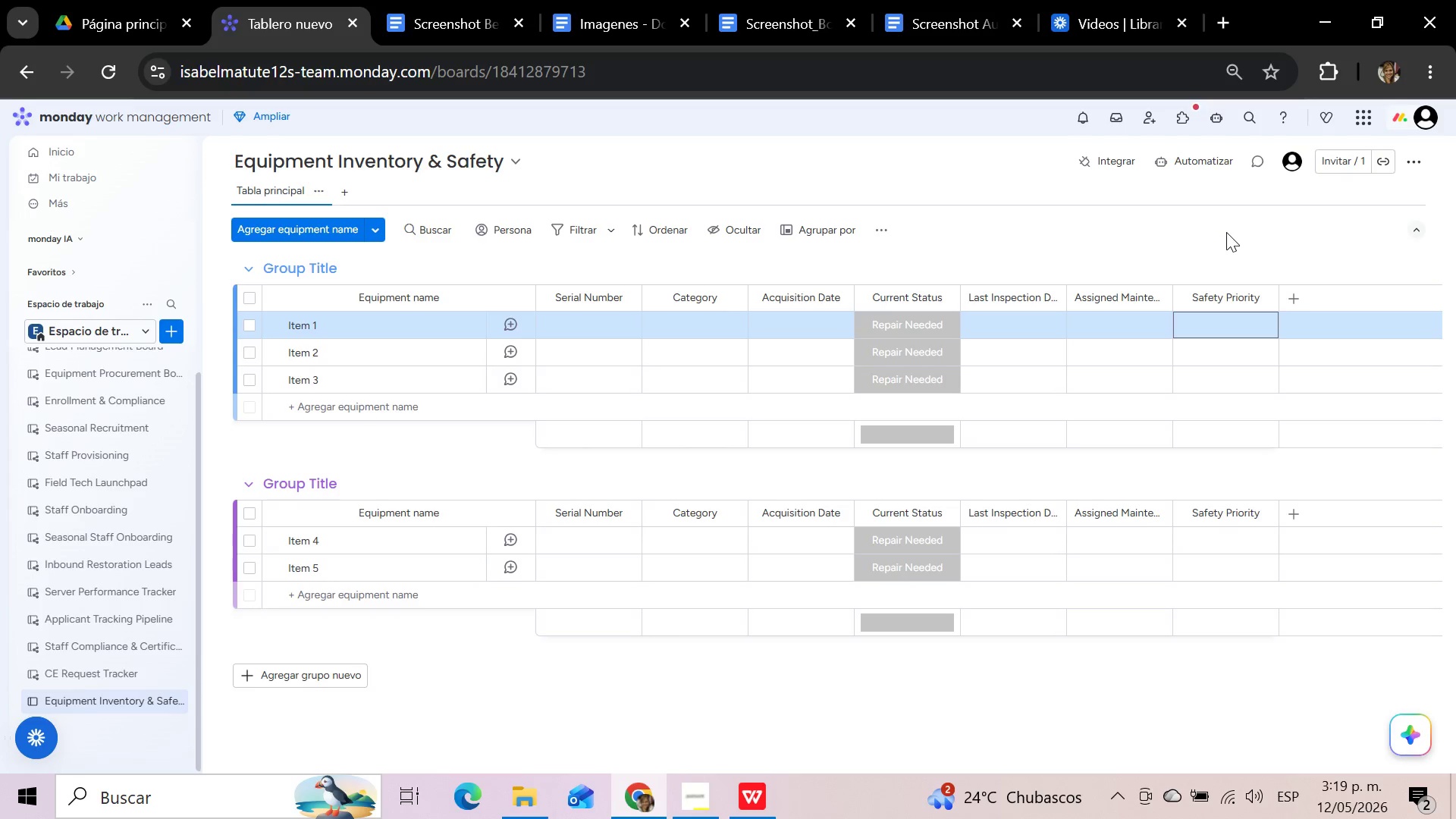 
scroll: coordinate [1226, 232], scroll_direction: down, amount: 1.0
 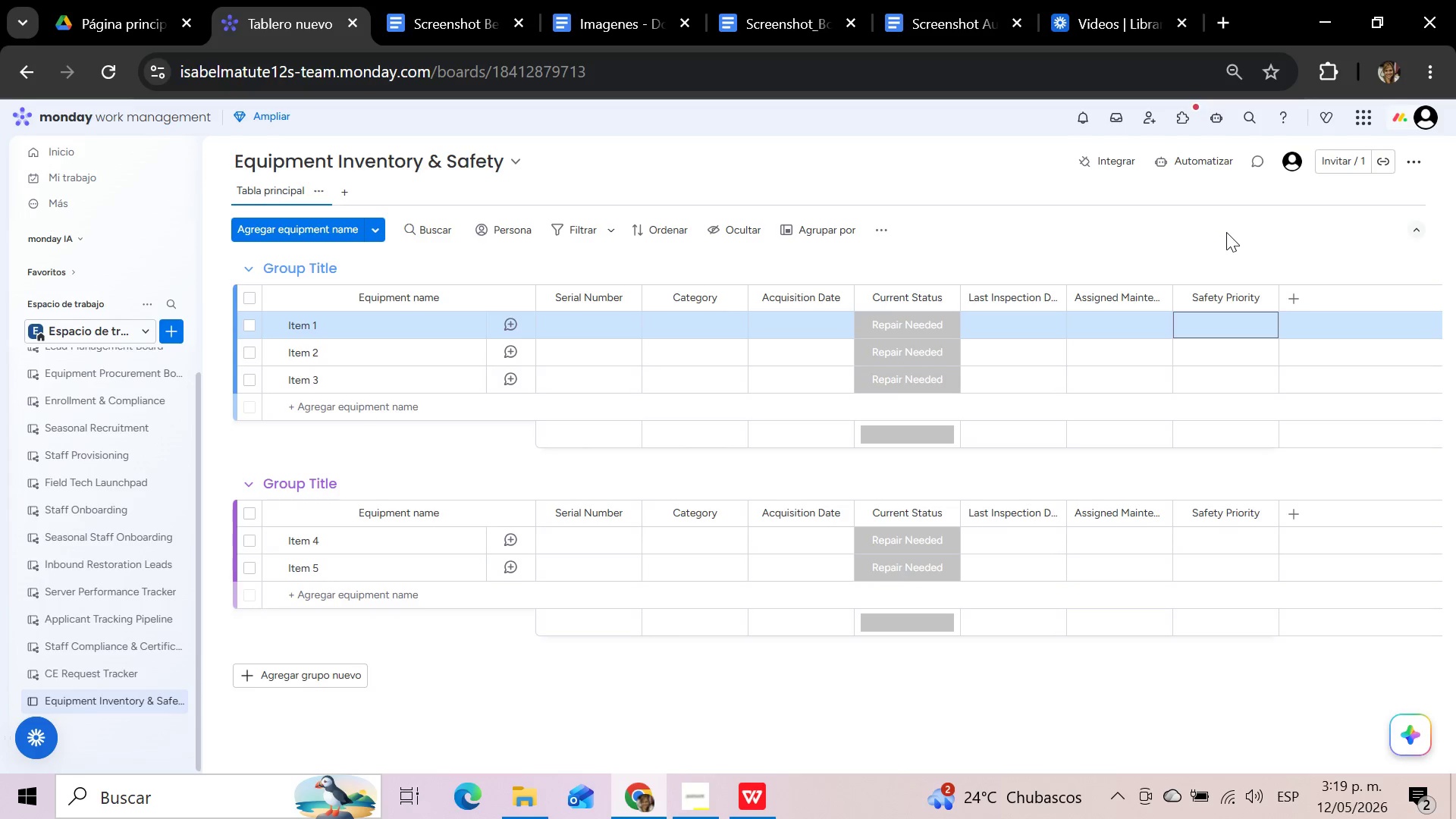 
wait(8.2)
 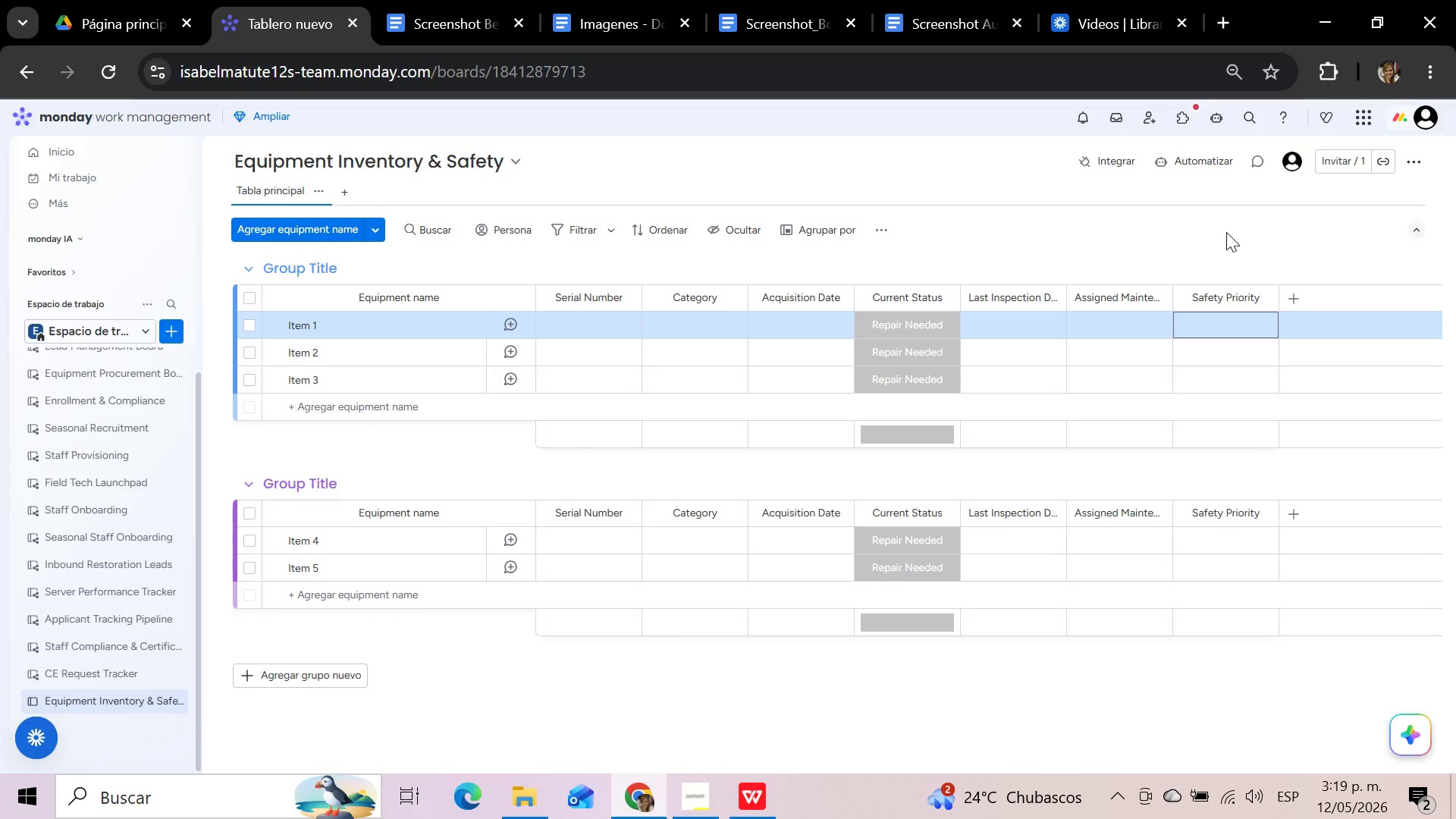 
left_click([1418, 159])
 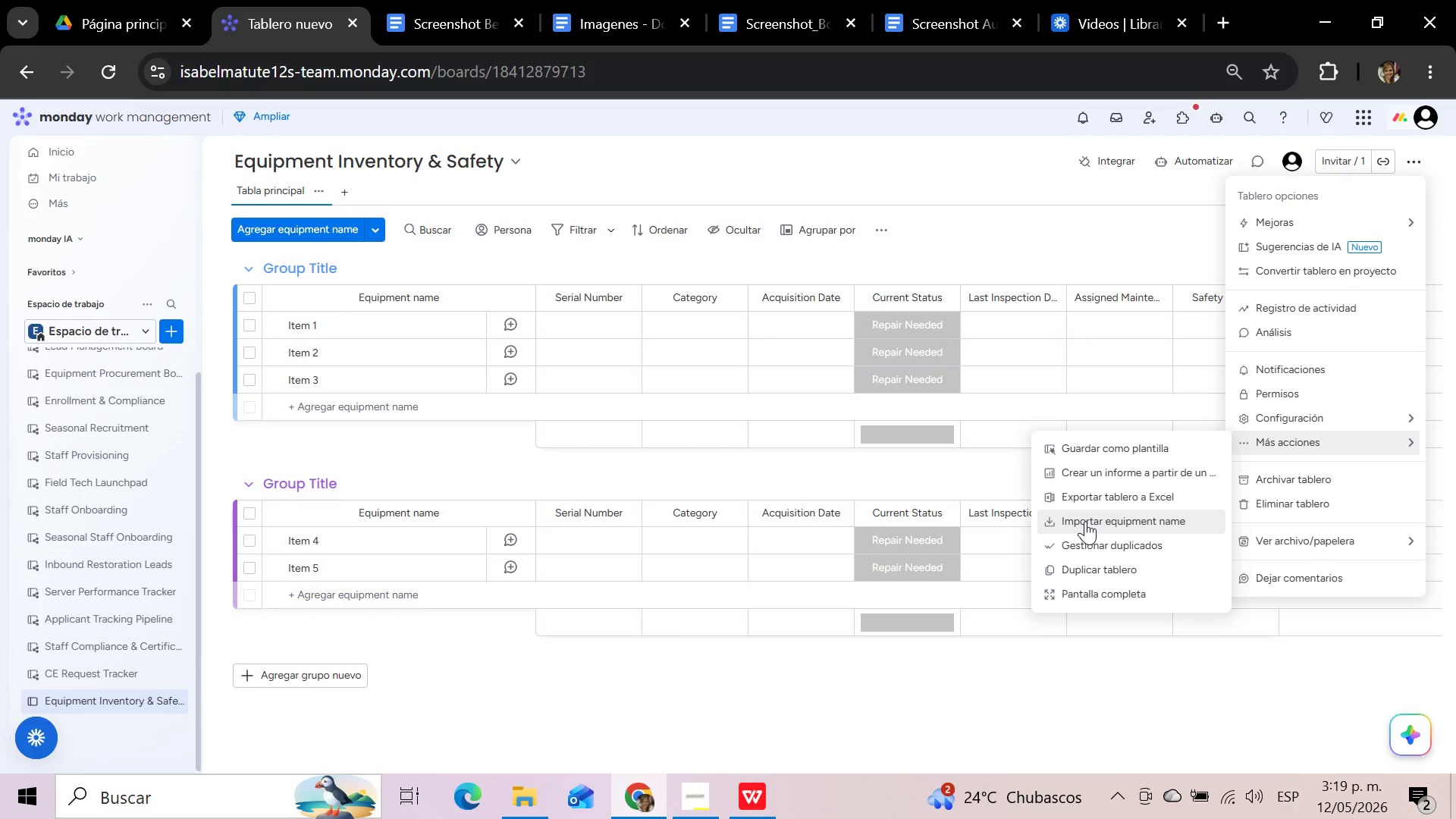 
wait(5.94)
 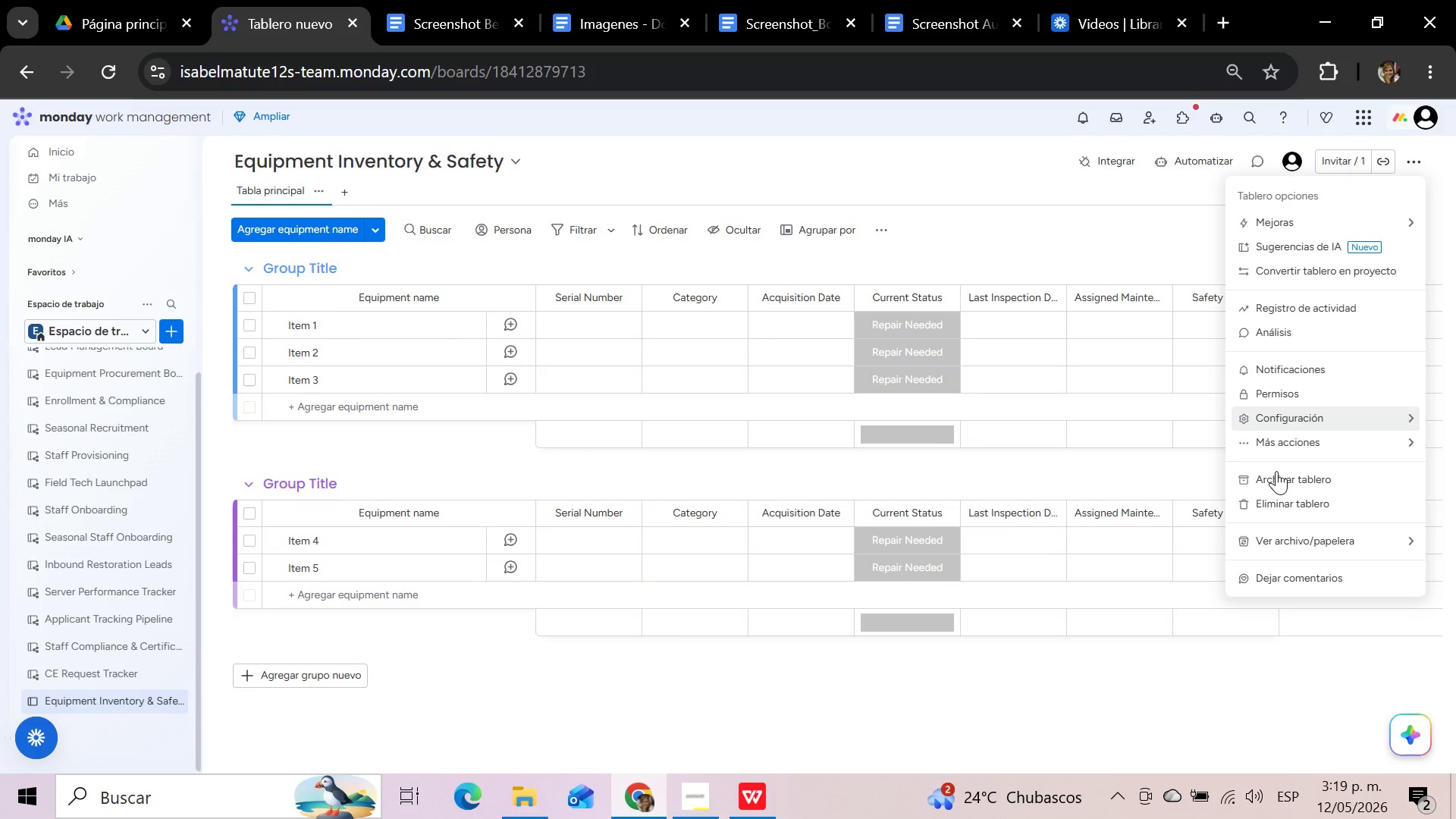 
left_click([1085, 521])
 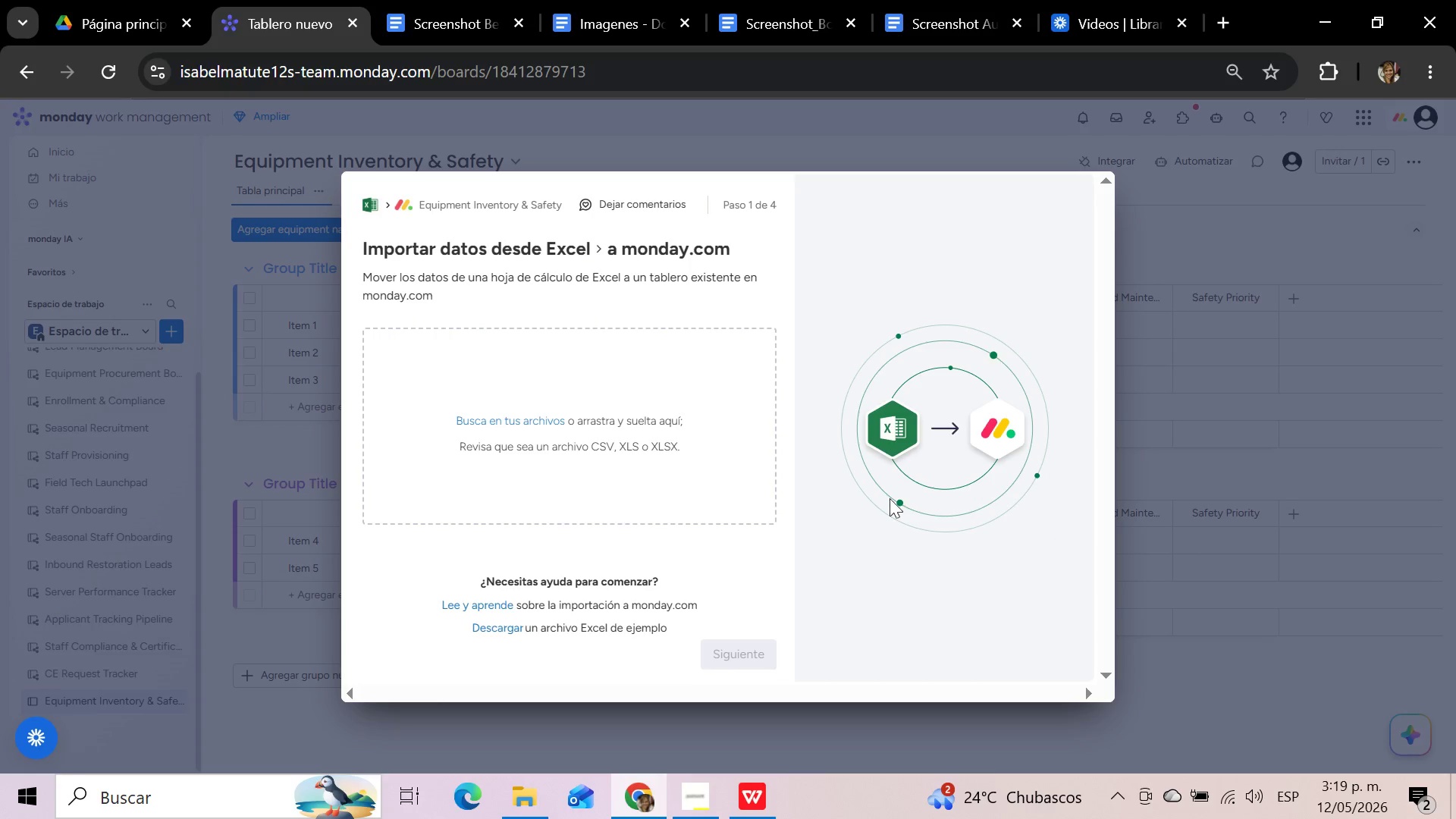 
left_click([513, 419])
 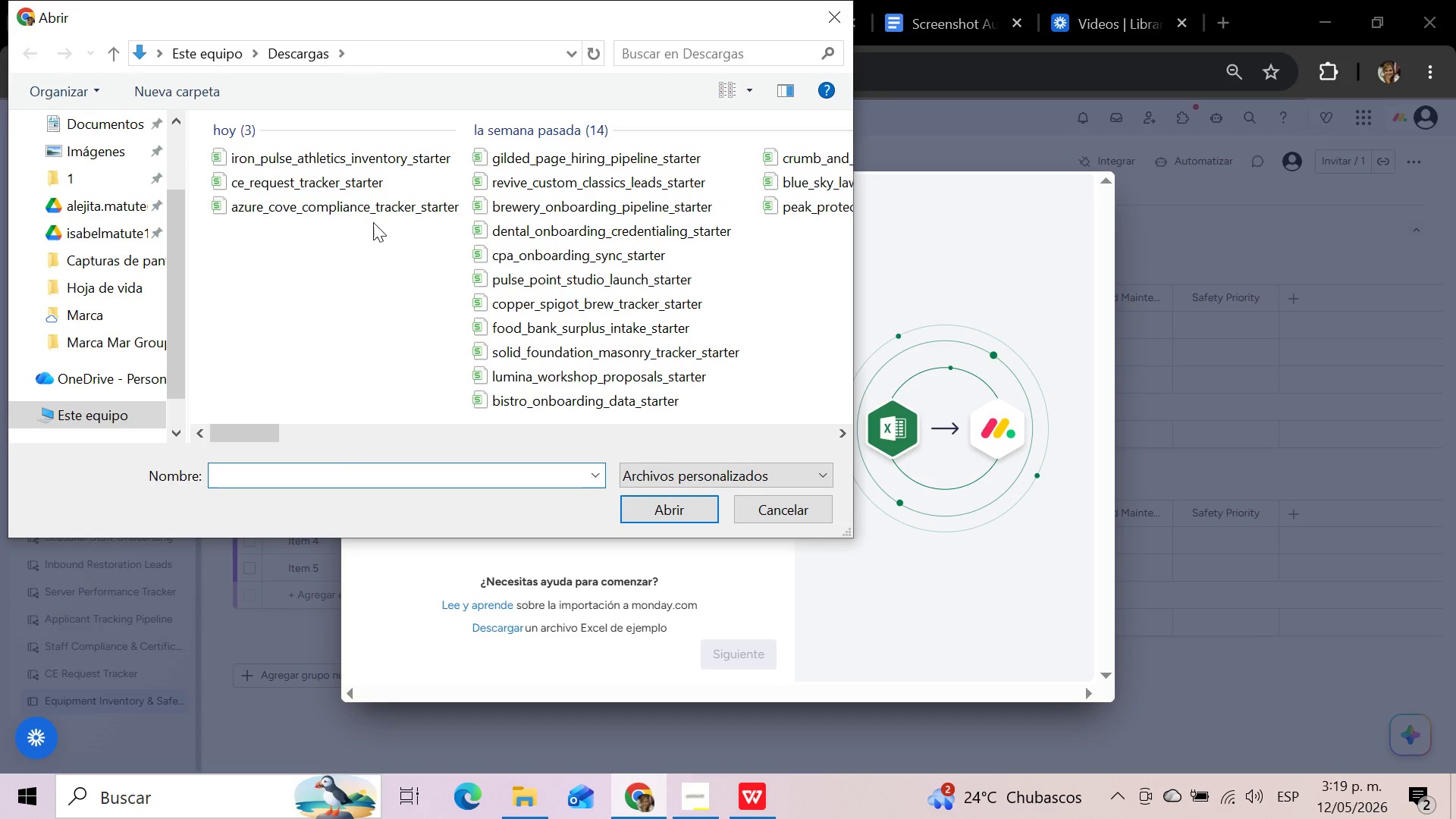 
wait(6.2)
 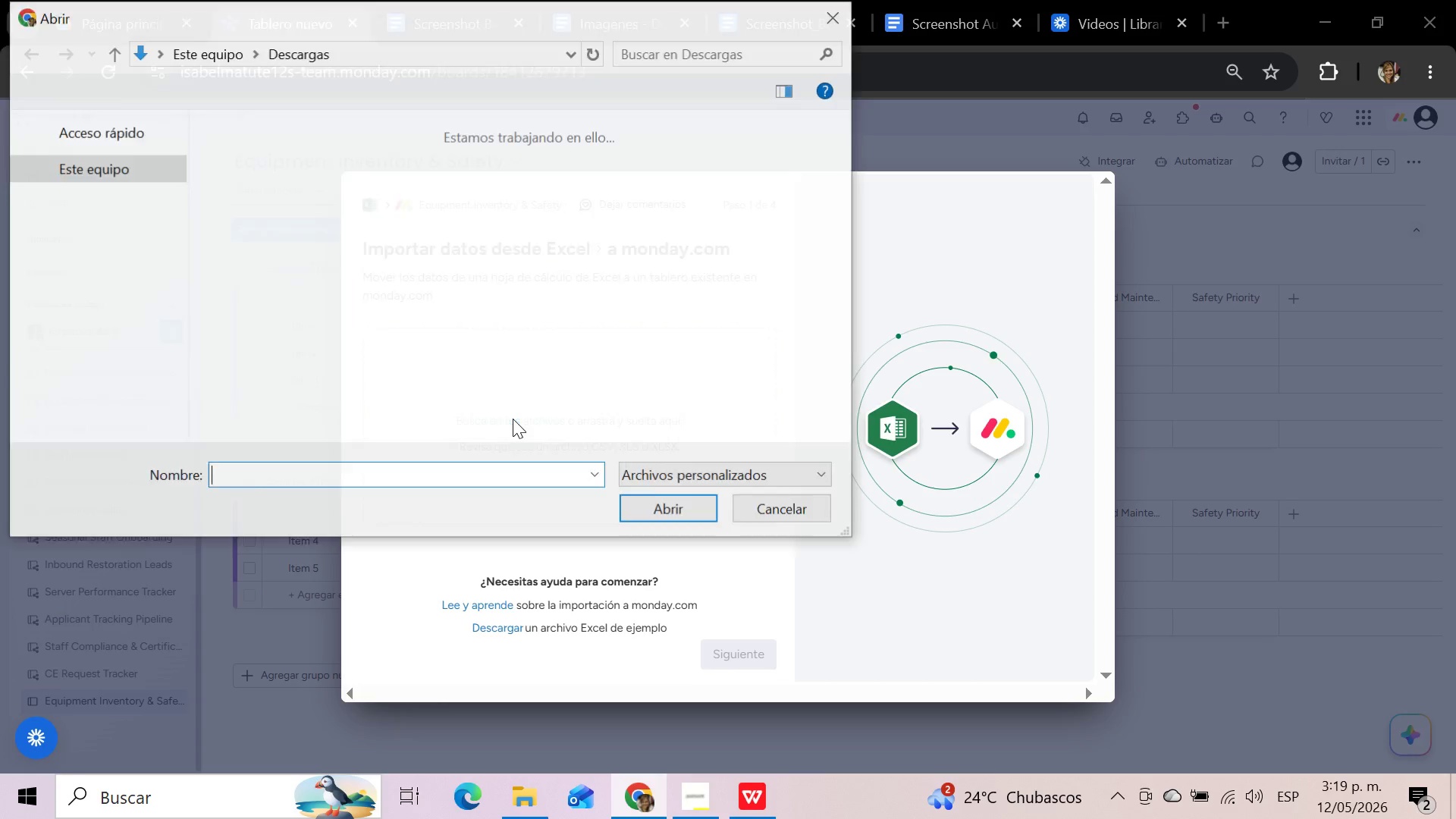 
left_click([263, 160])
 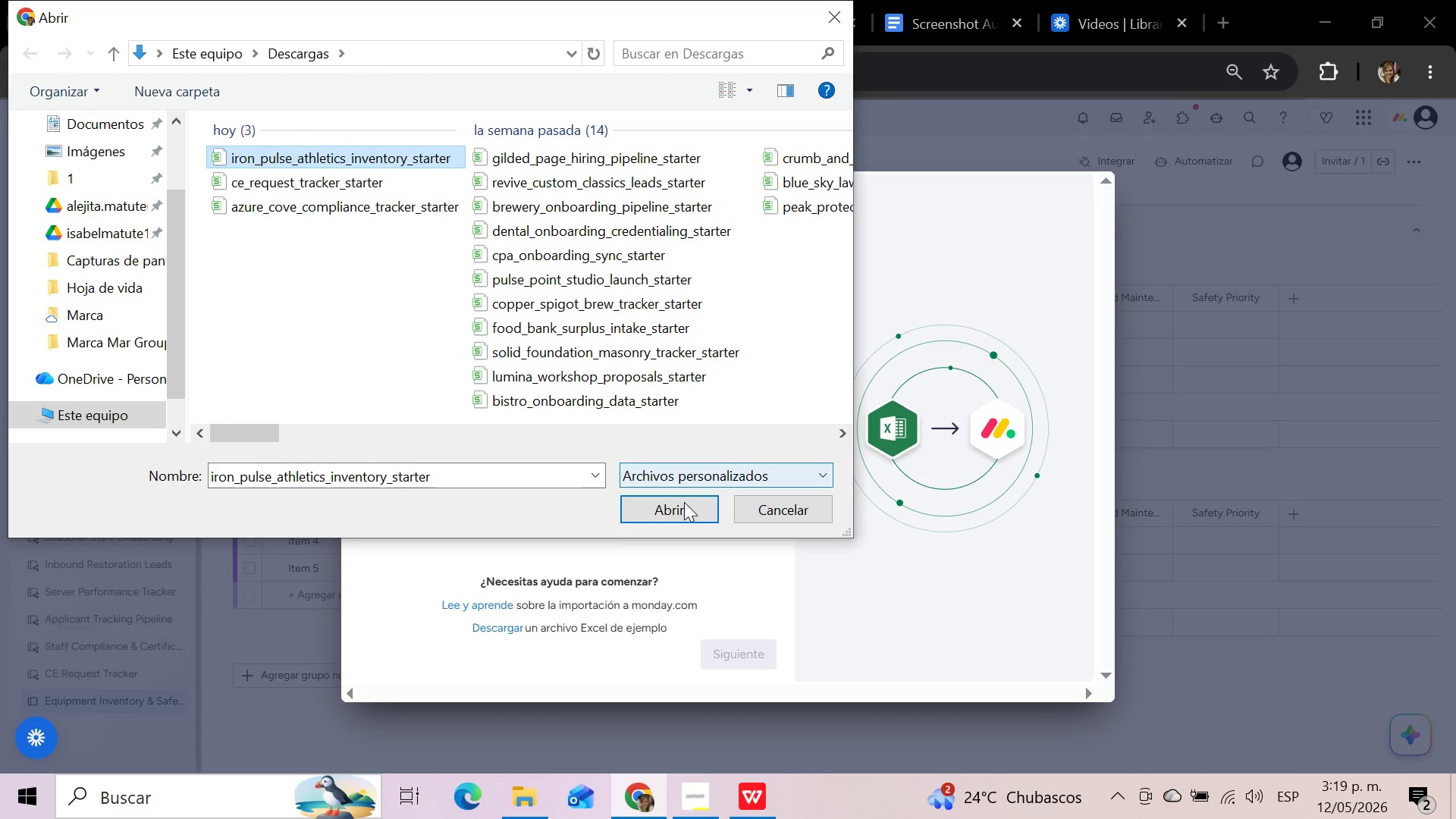 
left_click([682, 511])
 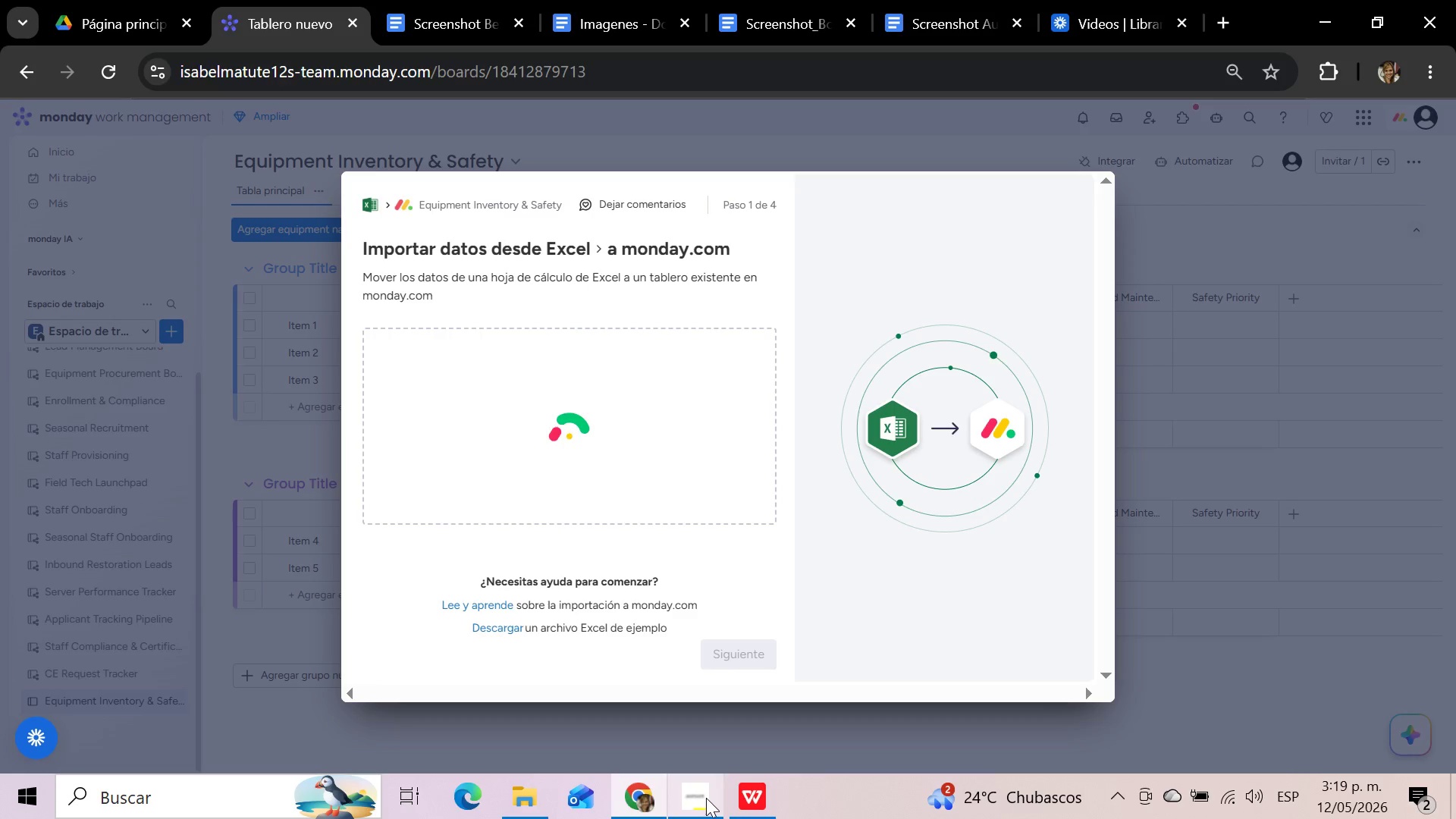 
left_click([704, 798])